 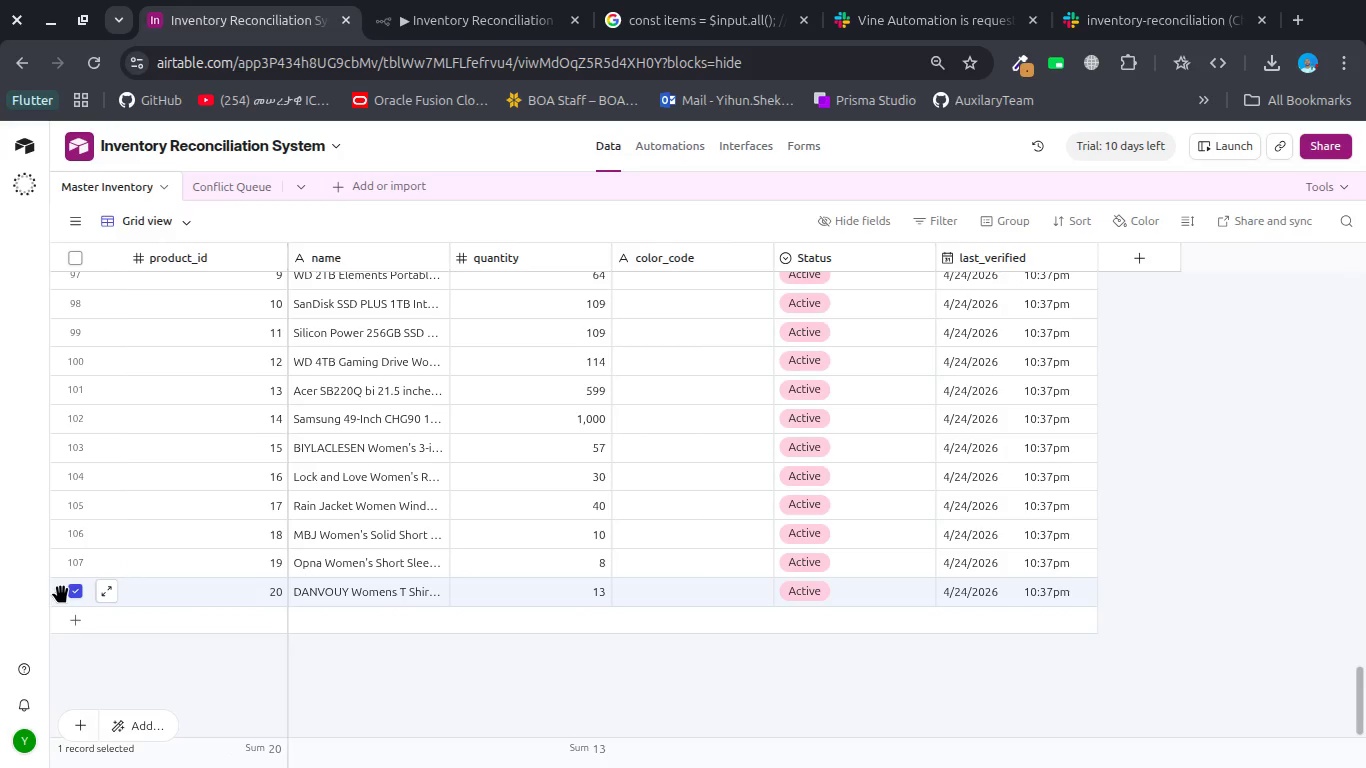 
key(Shift+ArrowUp)
 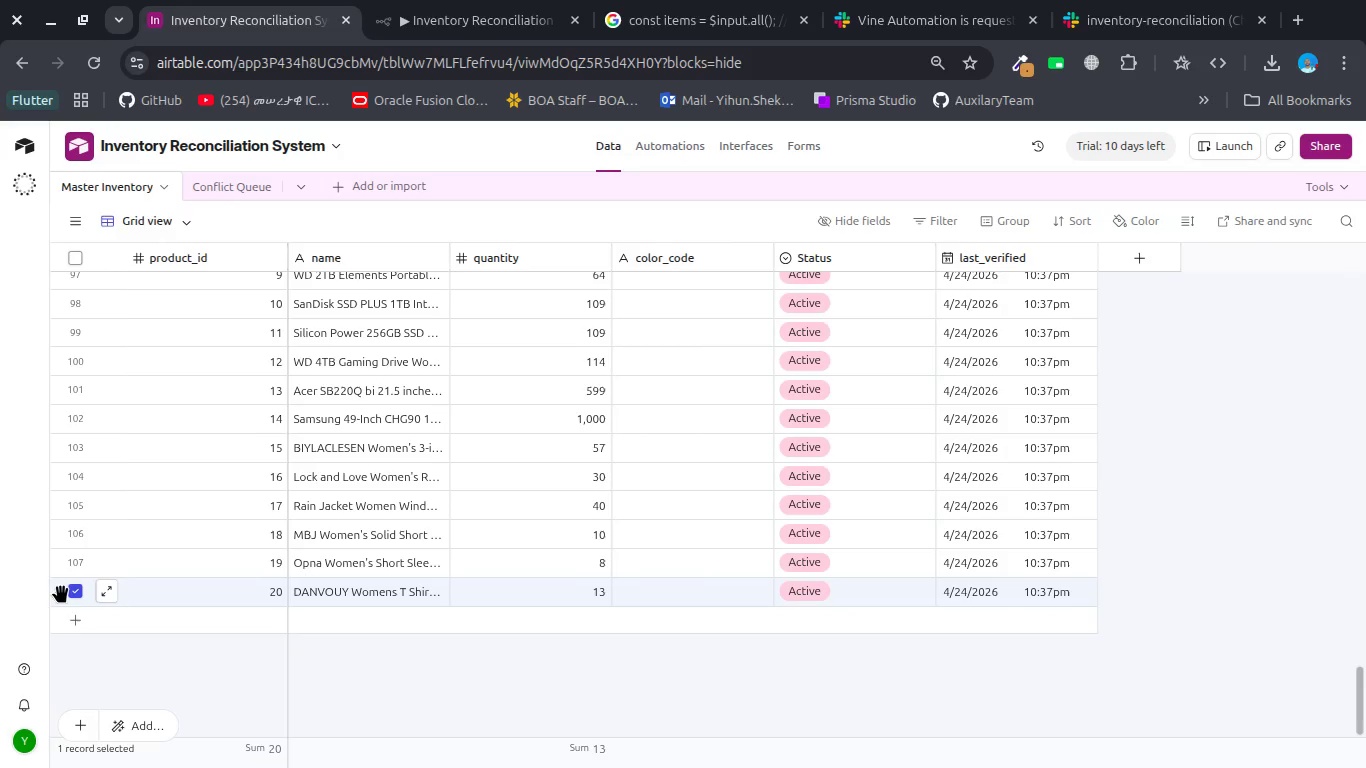 
key(Shift+ArrowUp)
 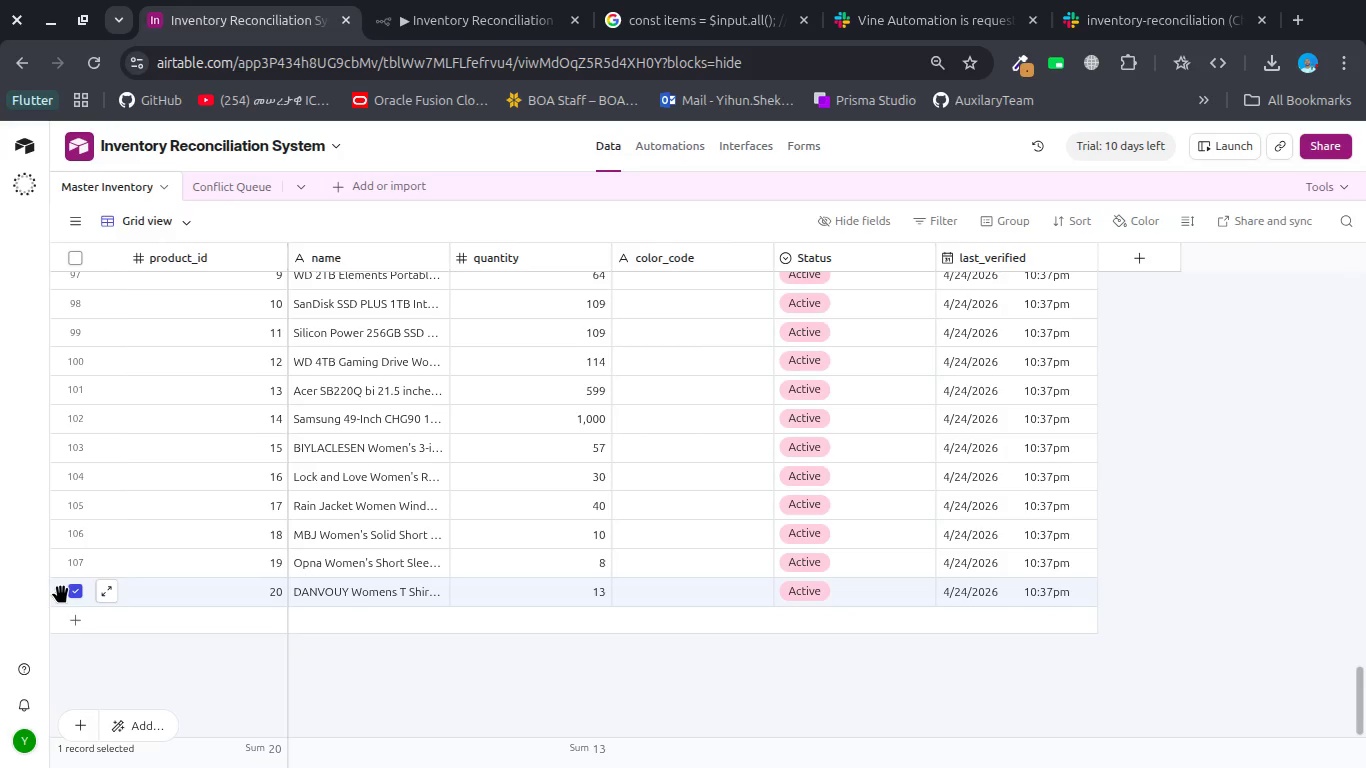 
key(Shift+ArrowUp)
 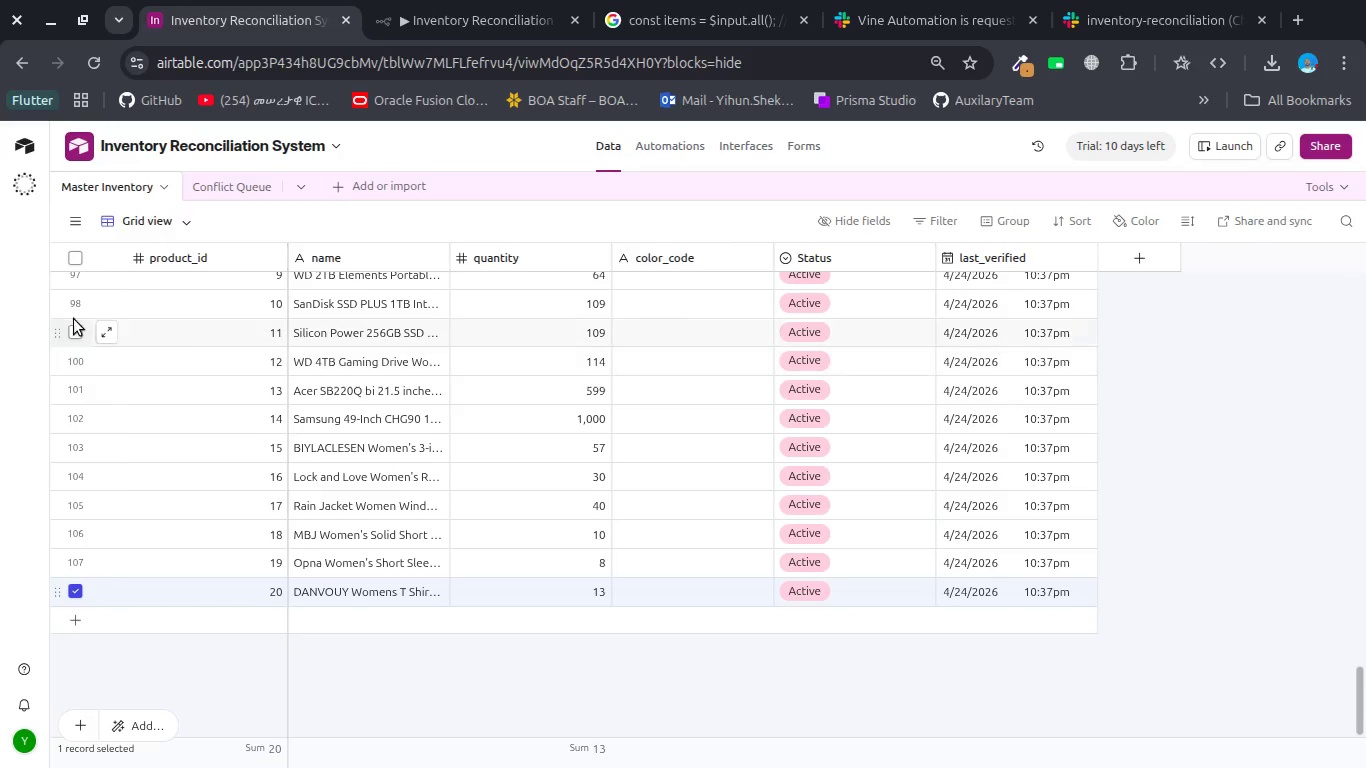 
scroll: coordinate [75, 309], scroll_direction: up, amount: 34.0
 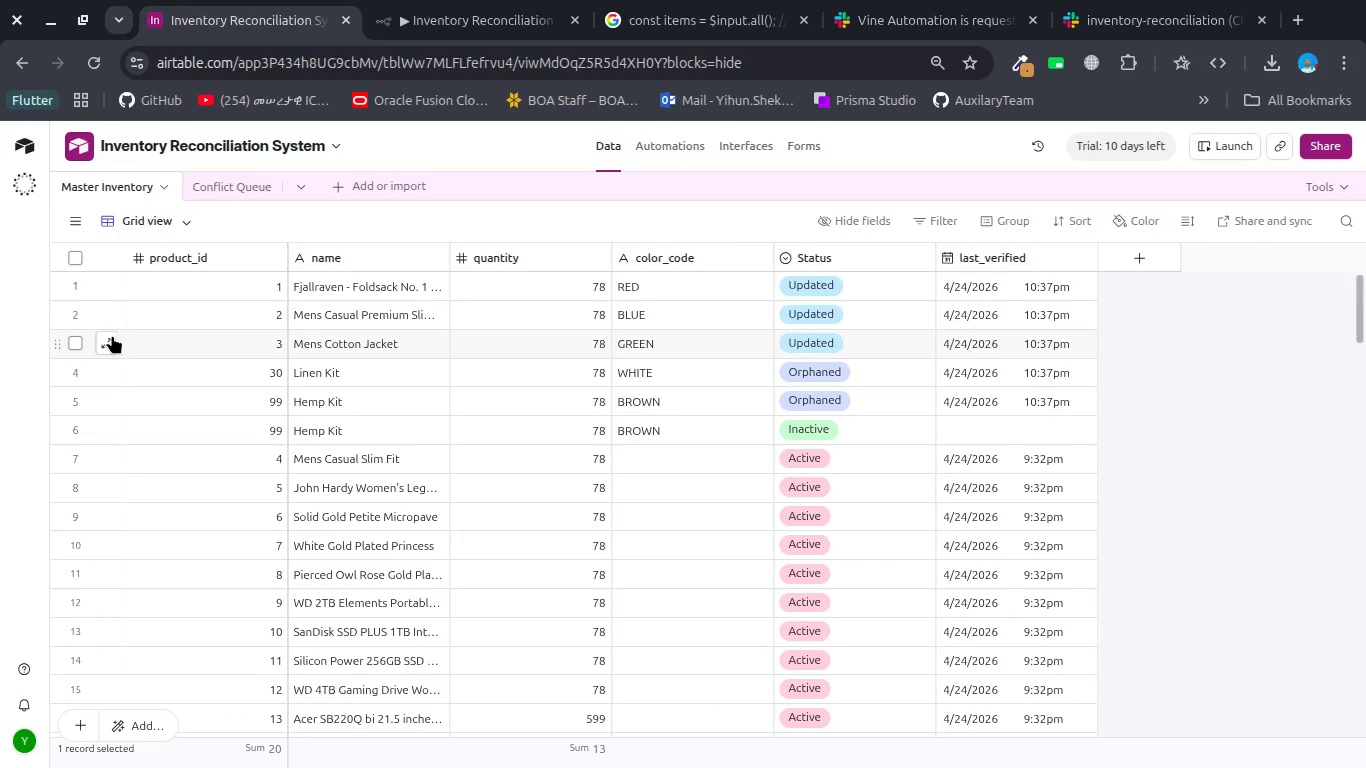 
hold_key(key=ShiftLeft, duration=2.69)
 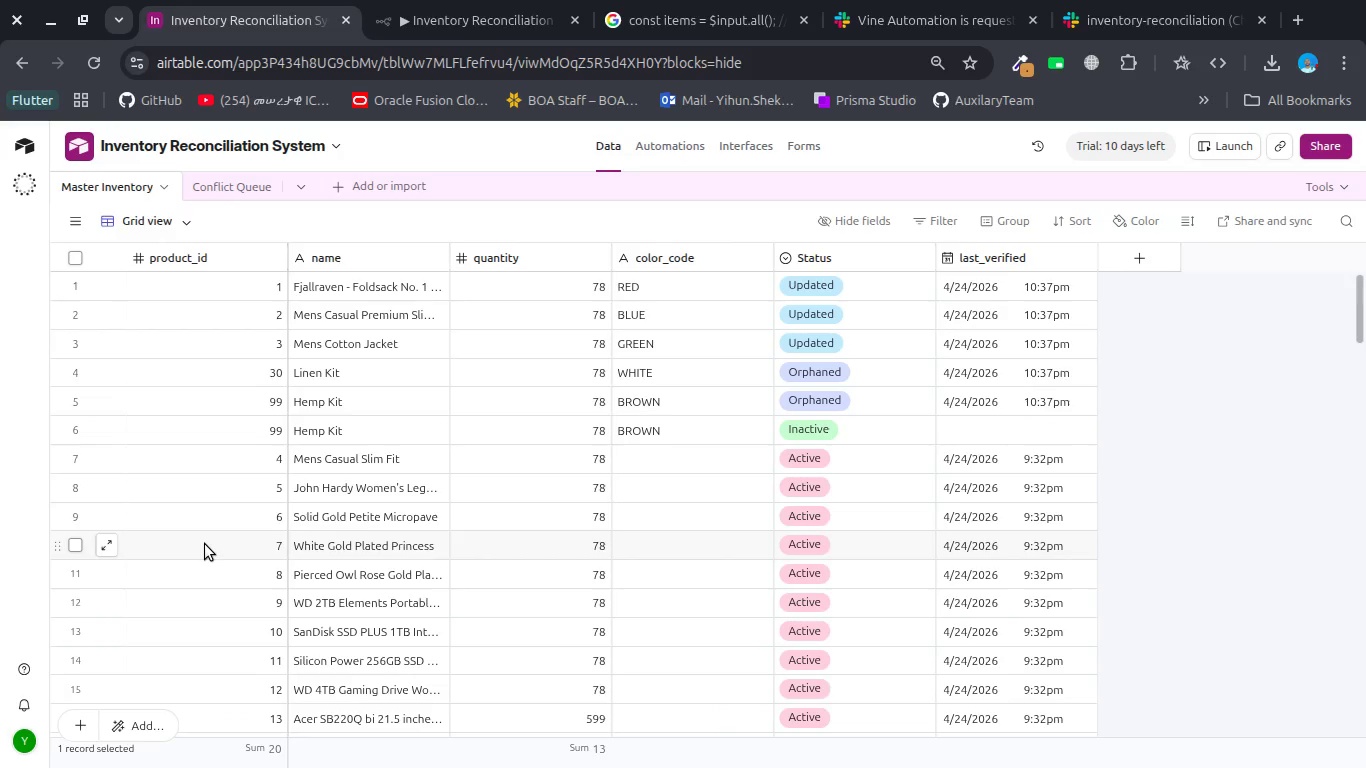 
scroll: coordinate [205, 544], scroll_direction: down, amount: 2.0
 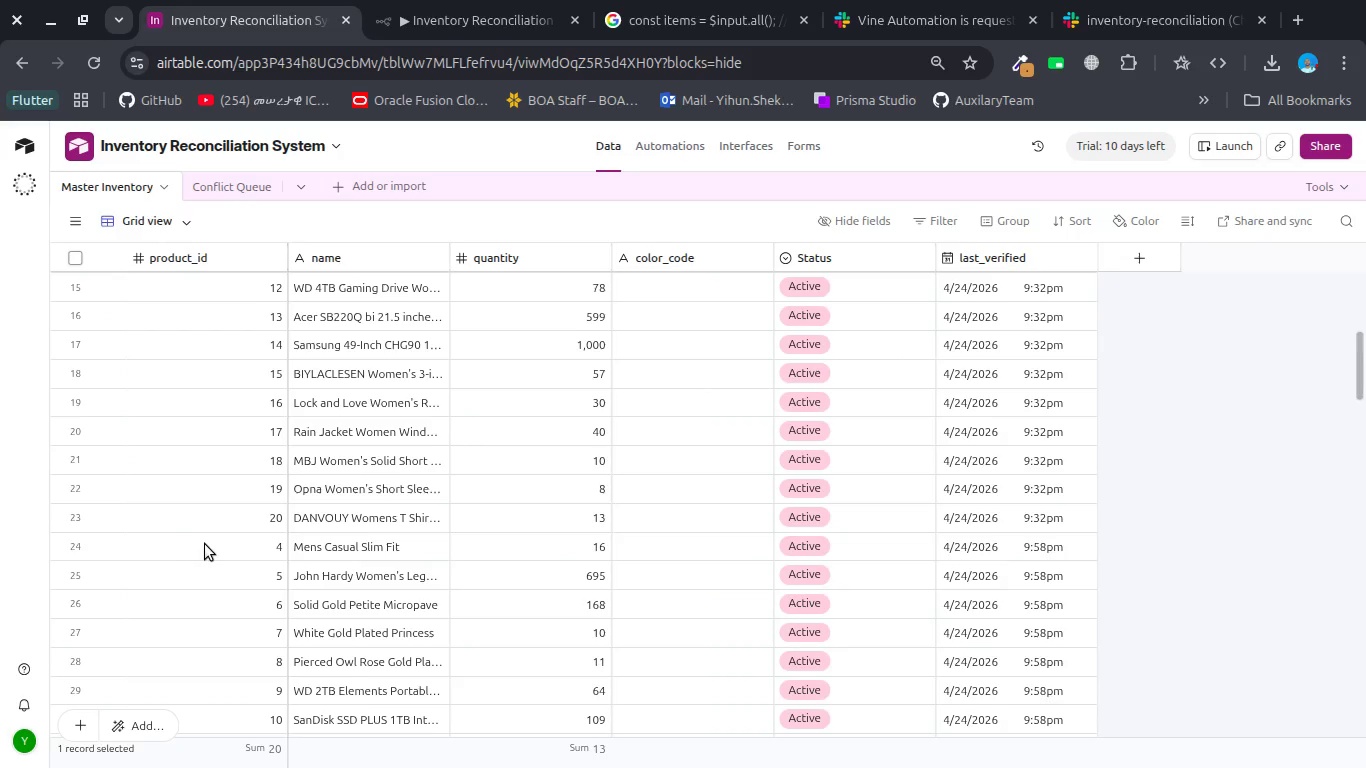 
hold_key(key=ShiftLeft, duration=3.21)
left_click([62, 348])
 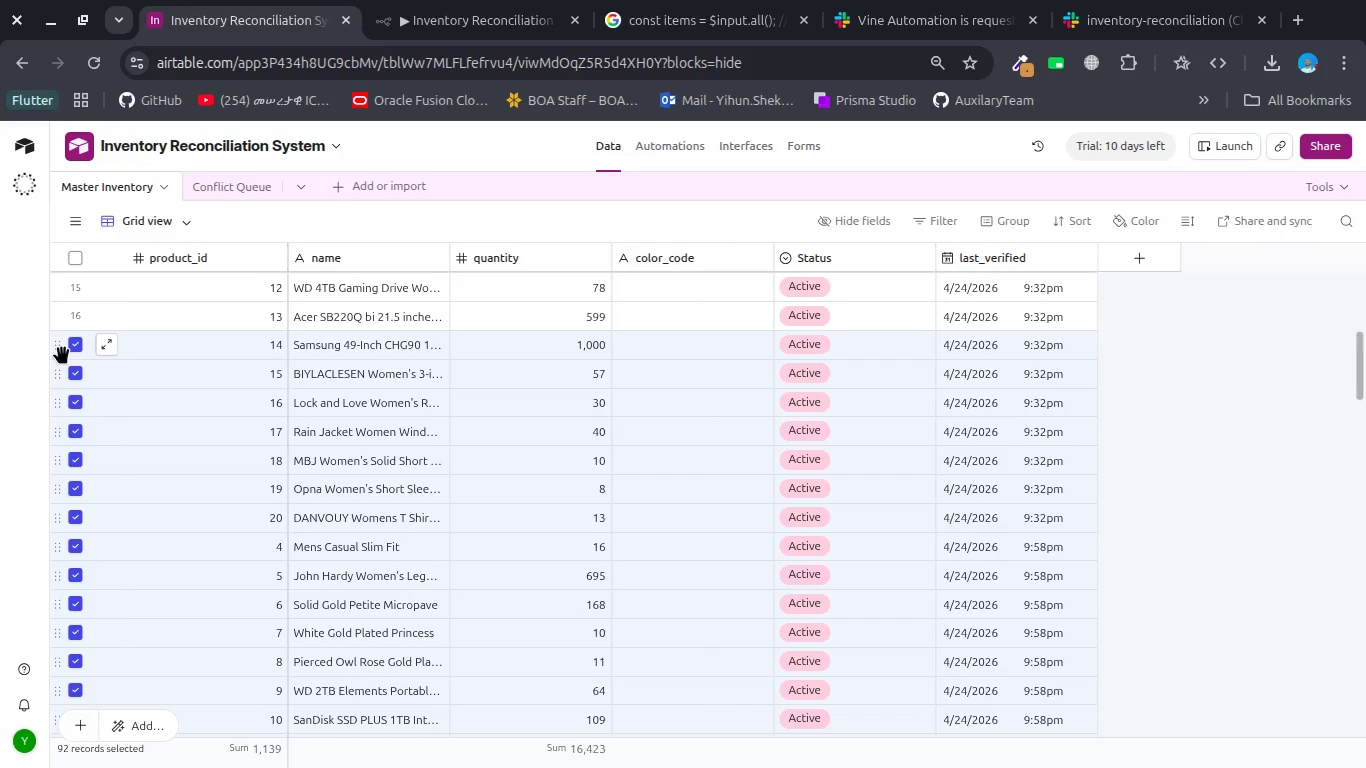 
key(Delete)
 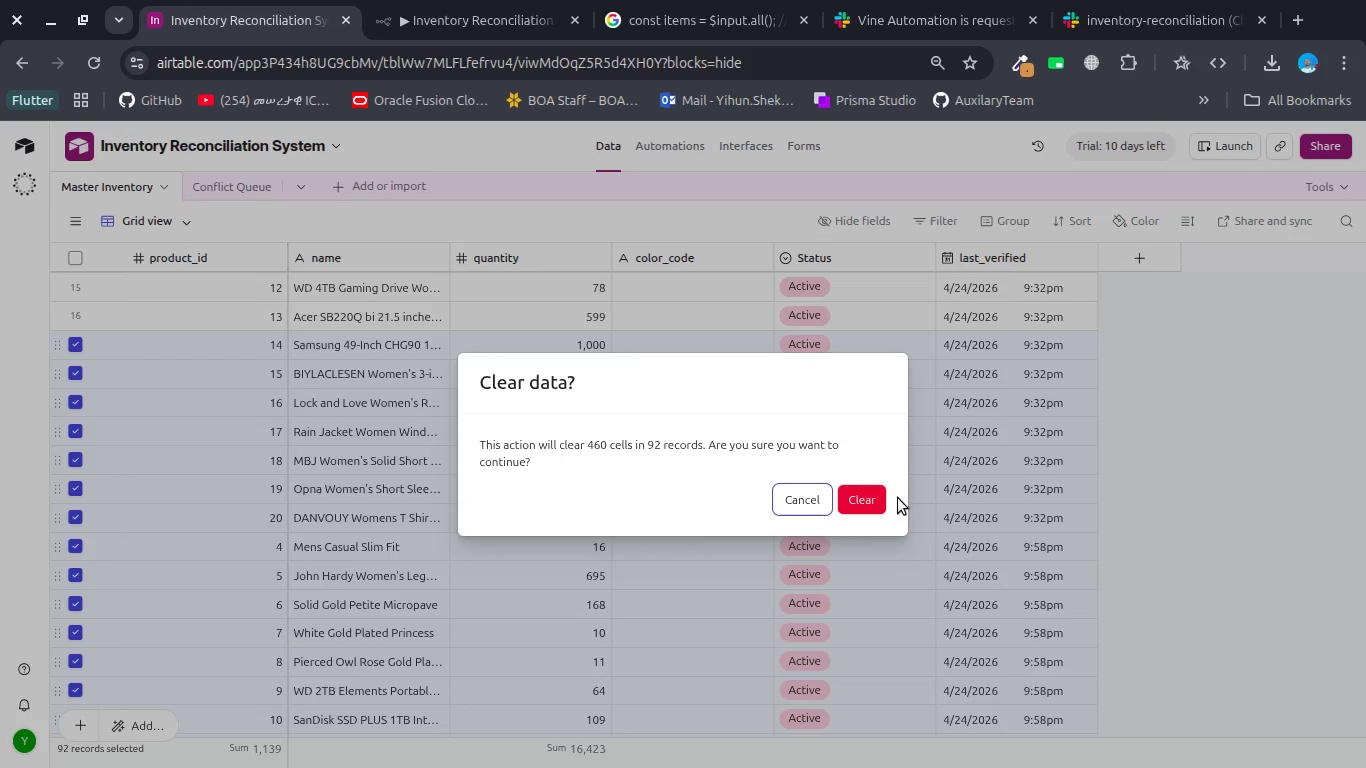 
left_click([863, 496])
 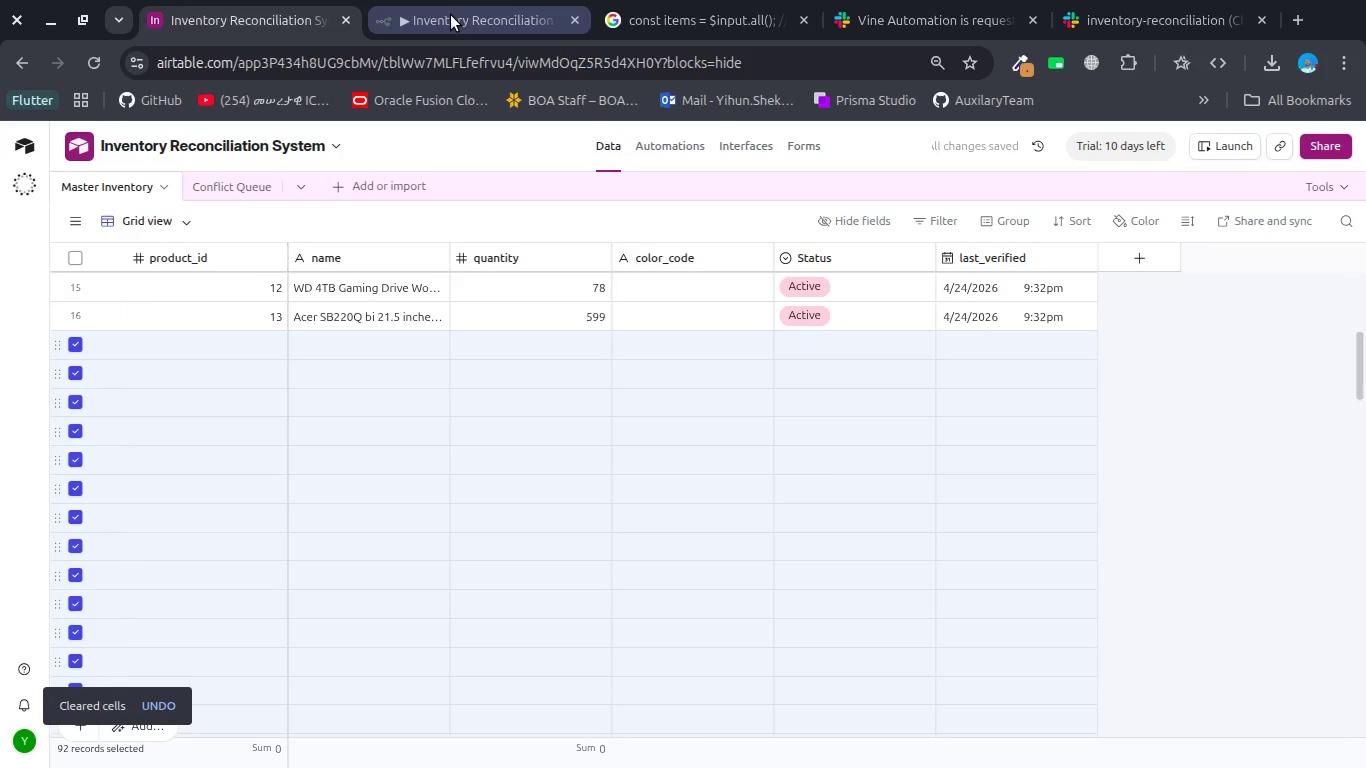 
left_click([451, 15])
 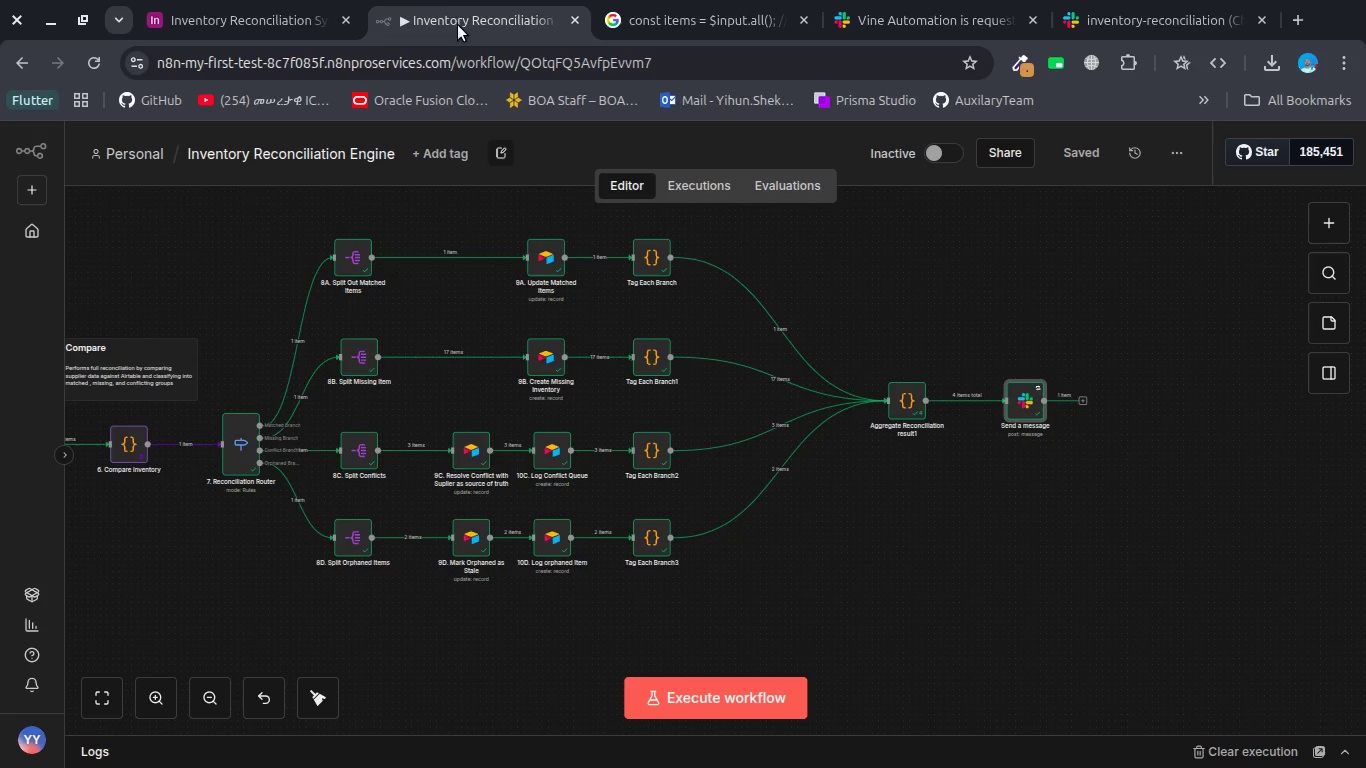 
key(Alt+AltLeft)
 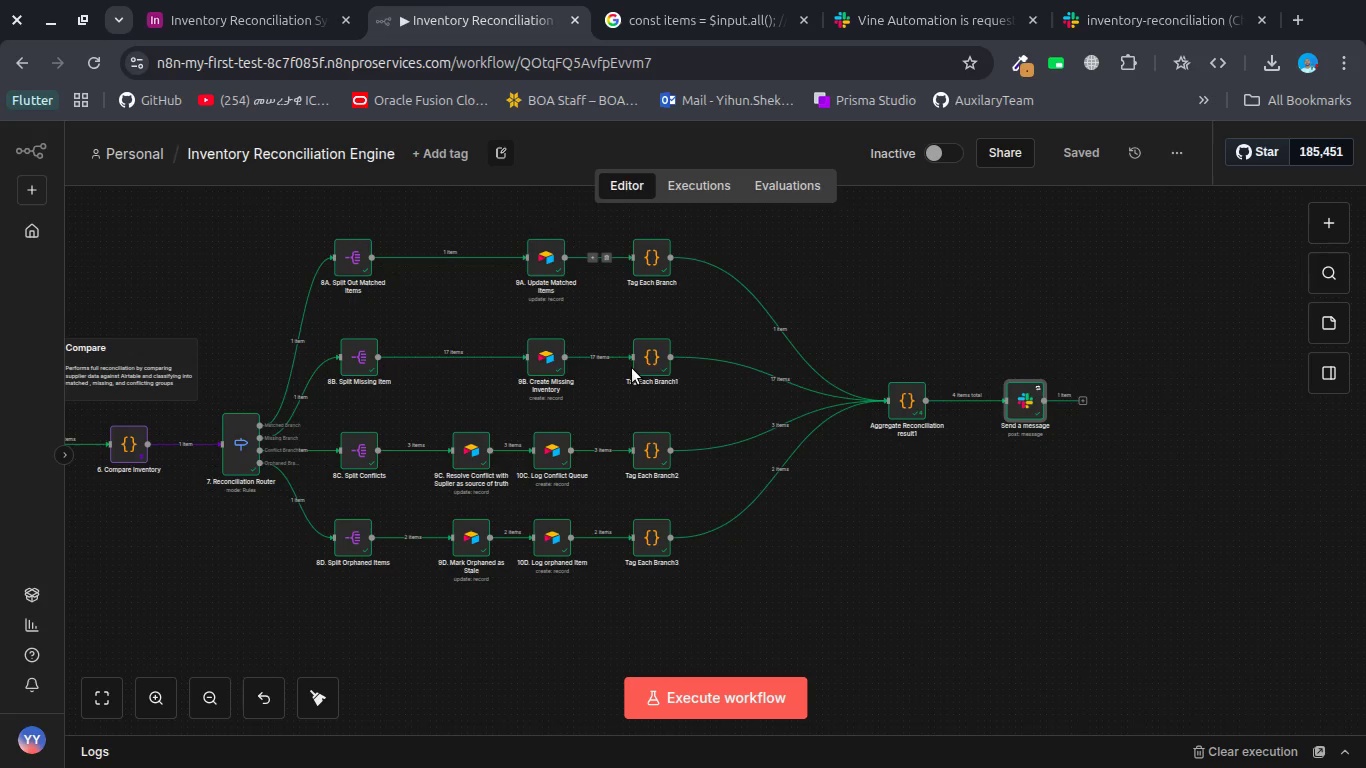 
key(Alt+Tab)